 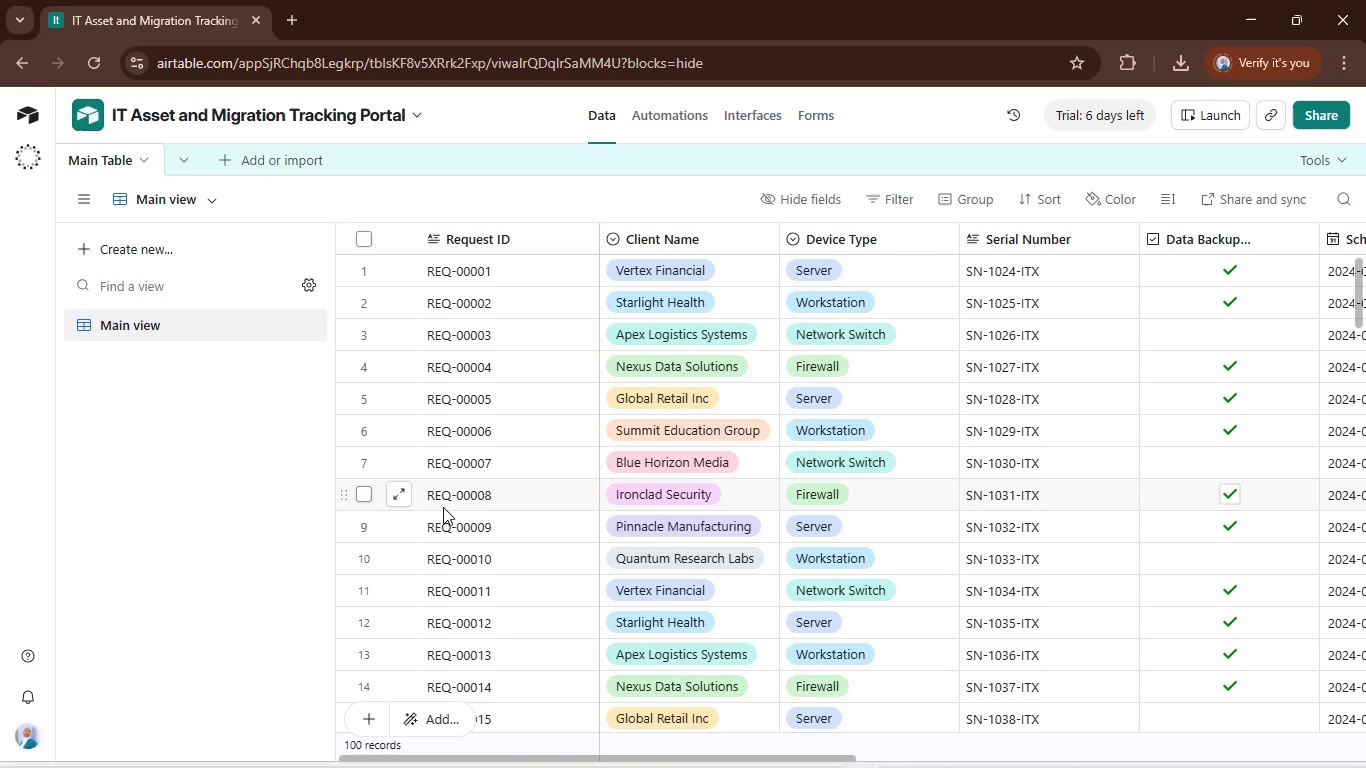 
left_click_drag(start_coordinate=[832, 755], to_coordinate=[809, 761])
 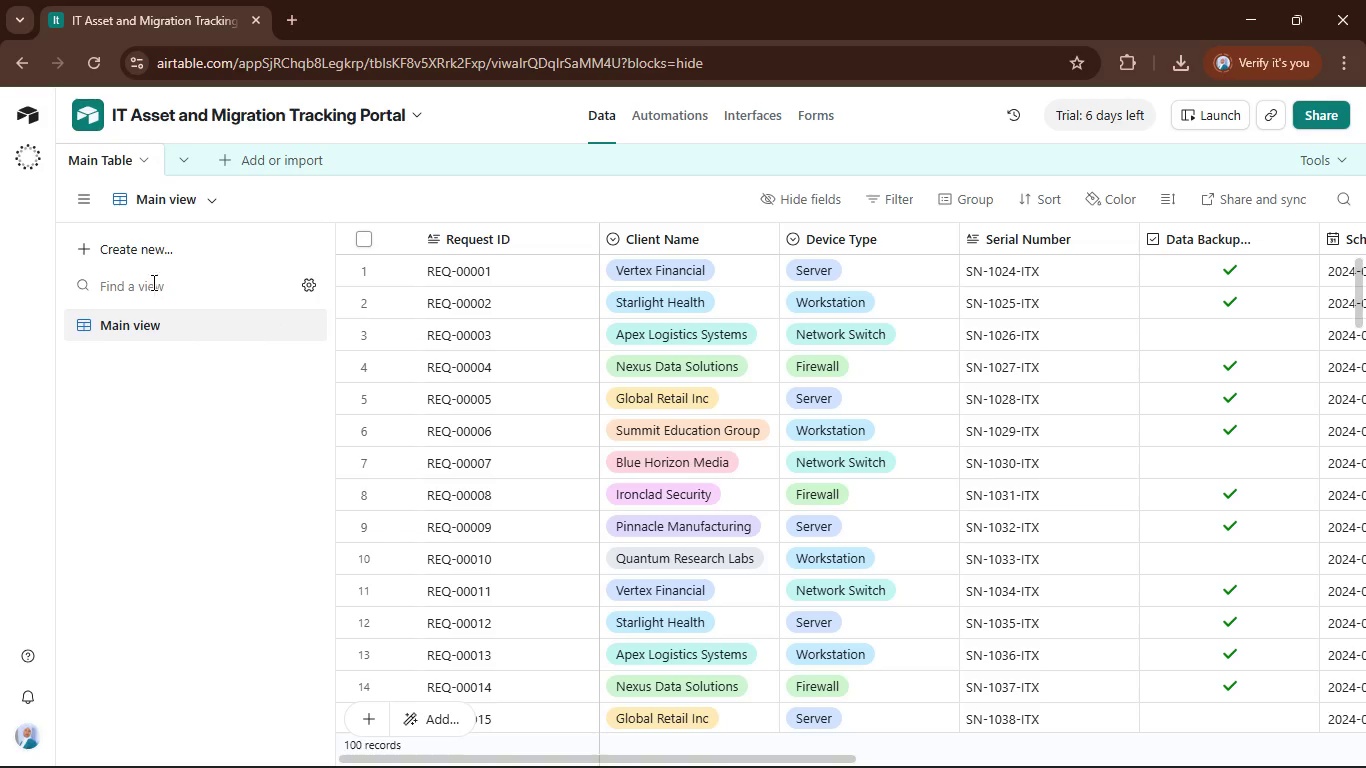 
left_click([155, 261])
 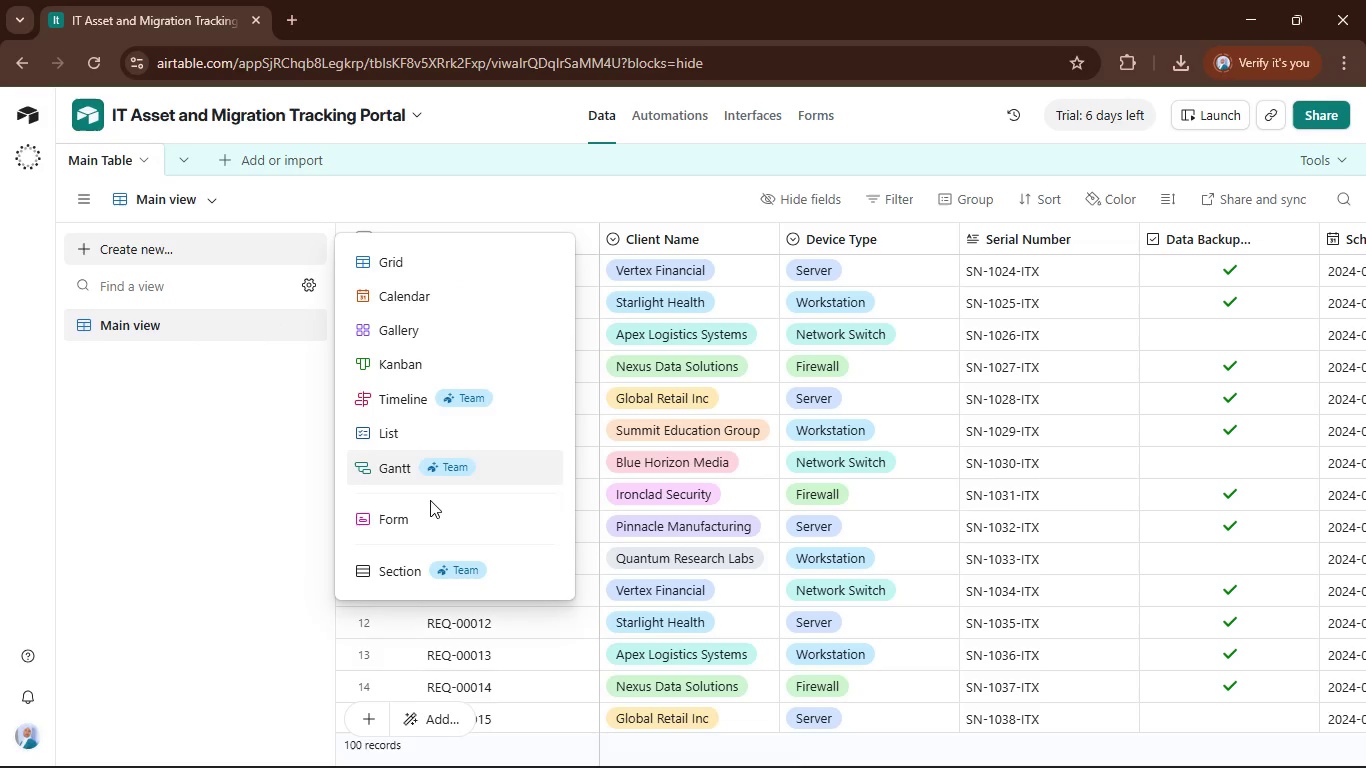 
left_click([427, 513])
 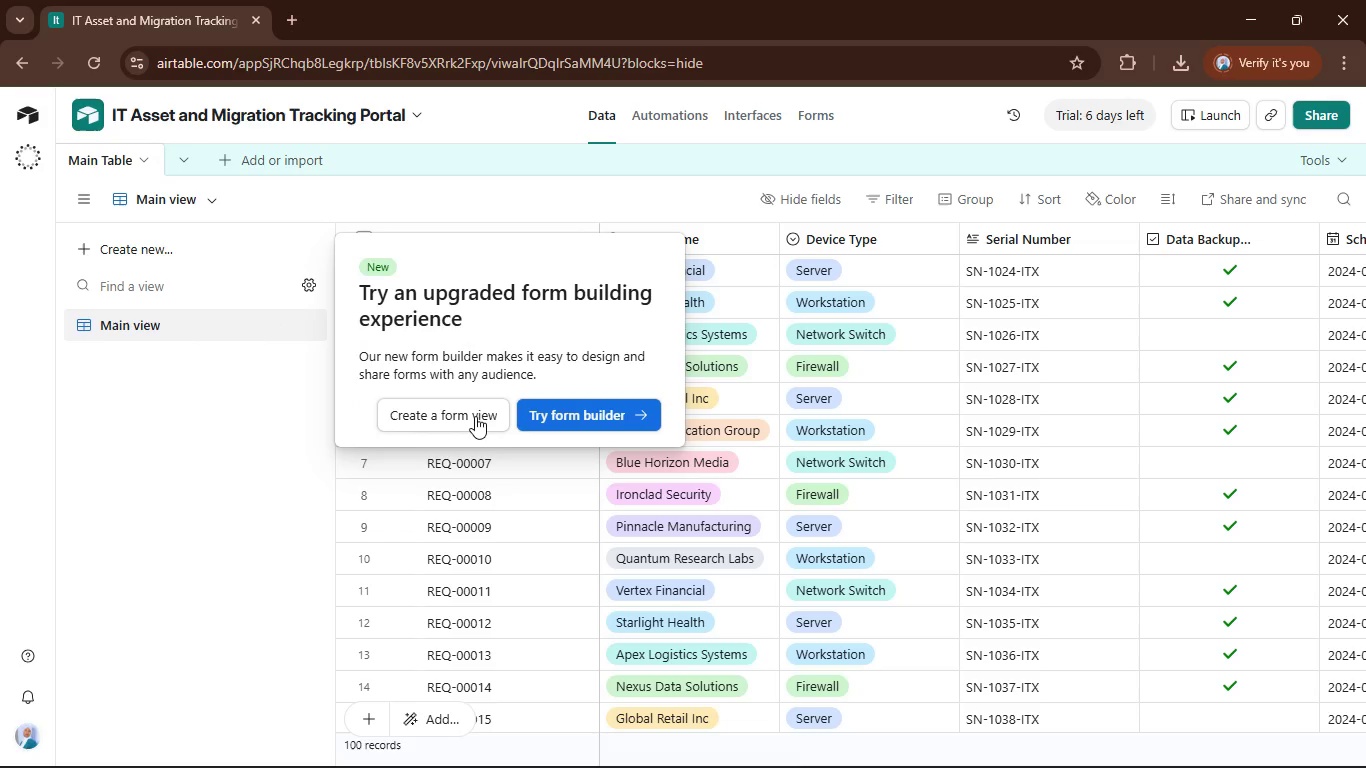 
left_click([475, 416])
 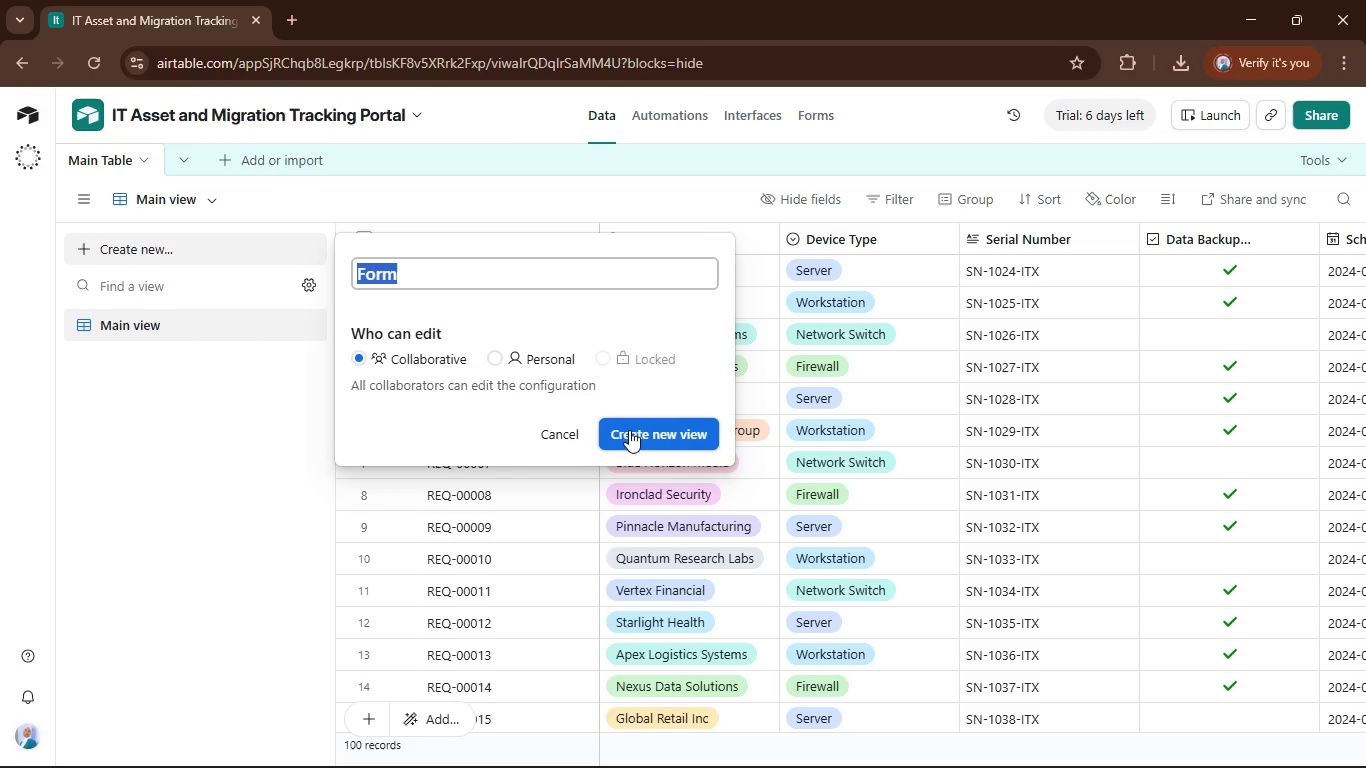 
left_click([634, 432])
 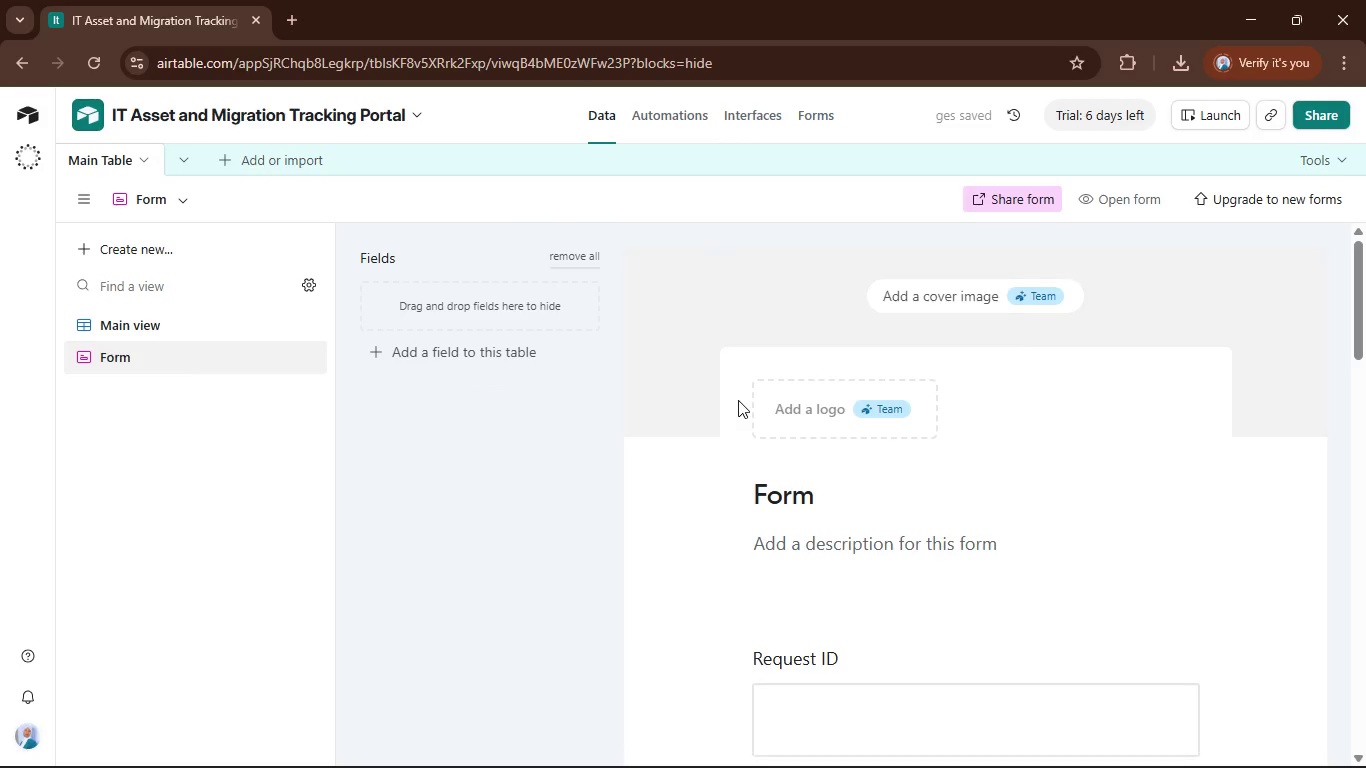 
scroll: coordinate [718, 457], scroll_direction: down, amount: 16.0
 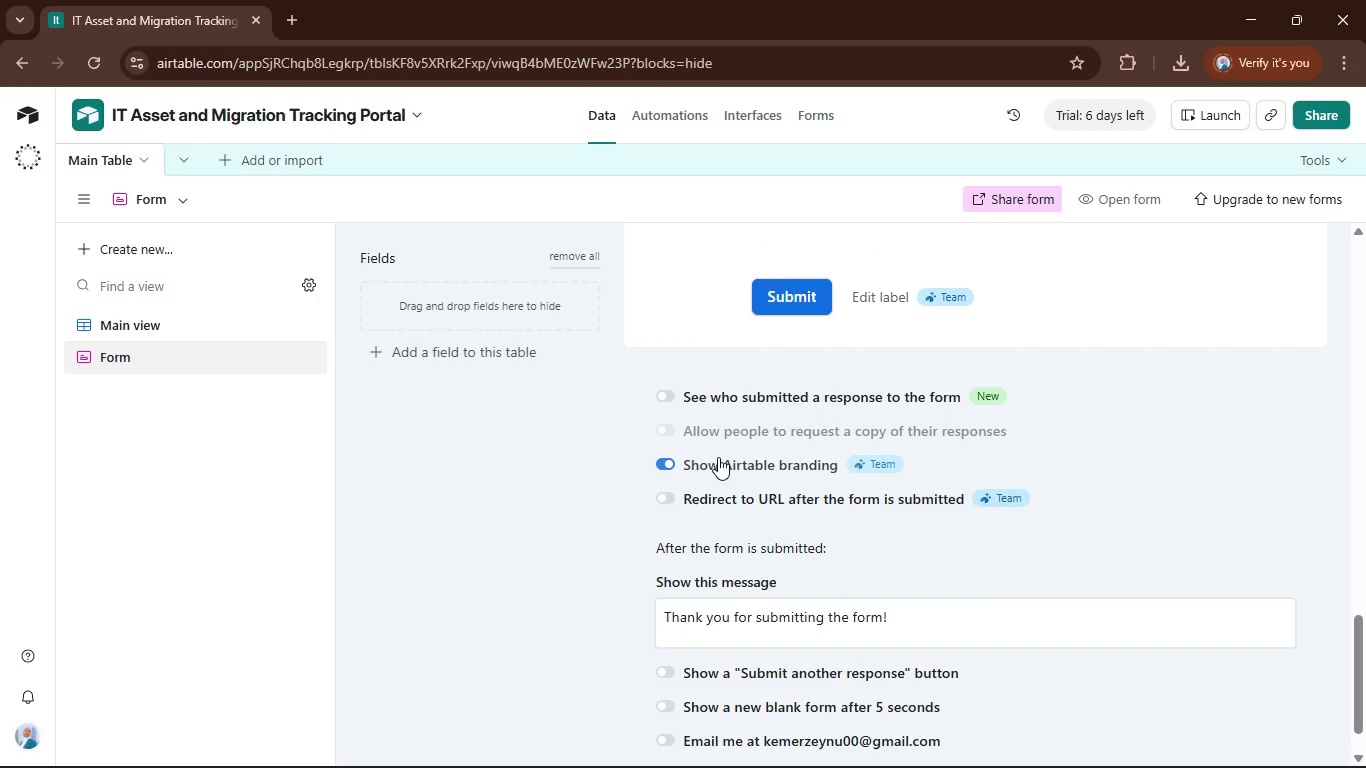 
scroll: coordinate [718, 457], scroll_direction: up, amount: 19.0
 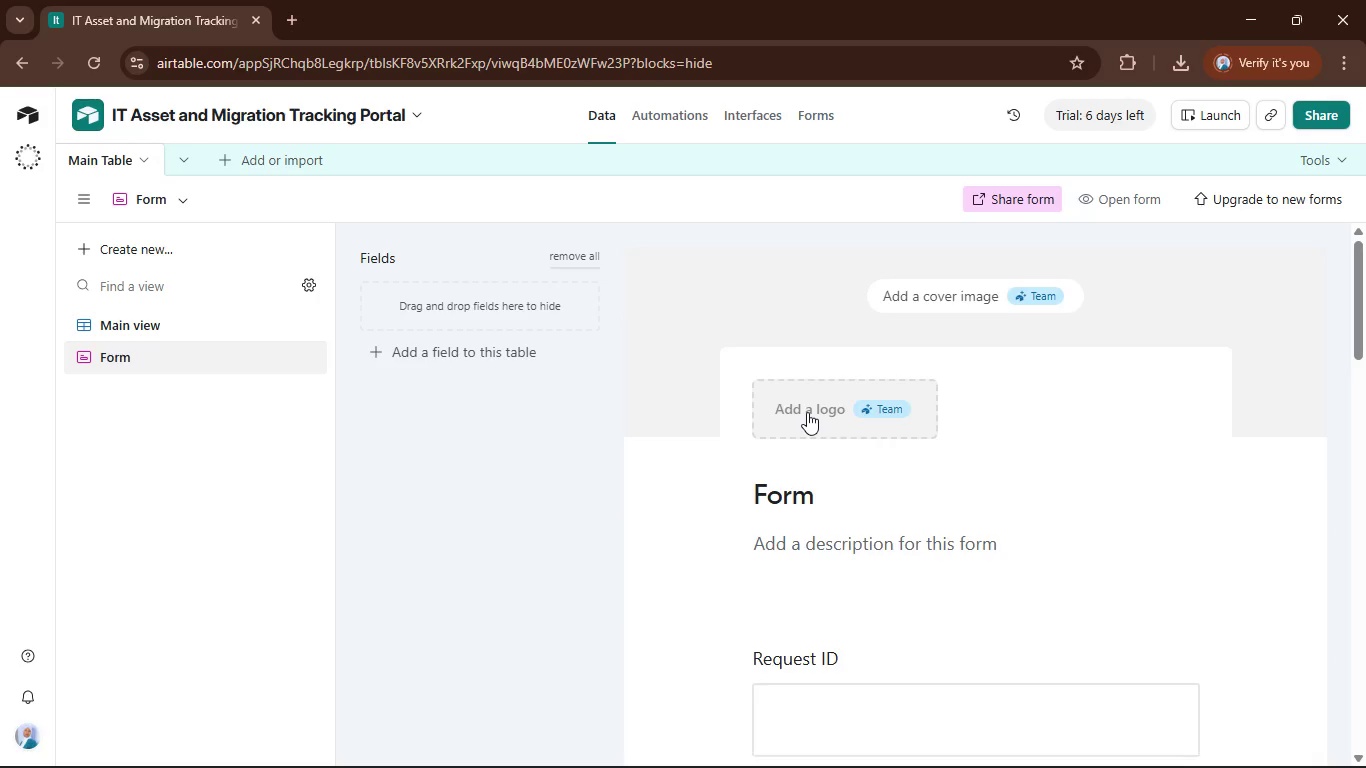 
left_click([807, 412])
 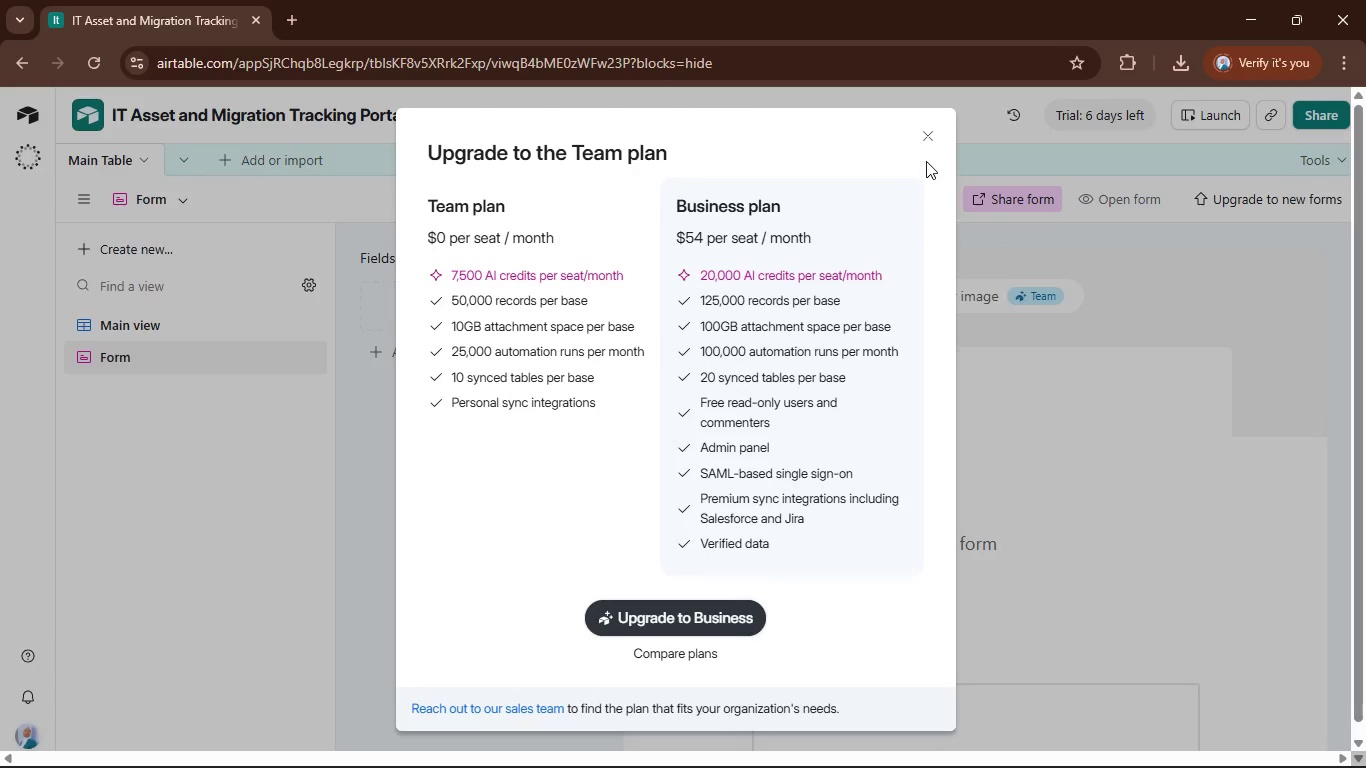 
left_click([929, 145])
 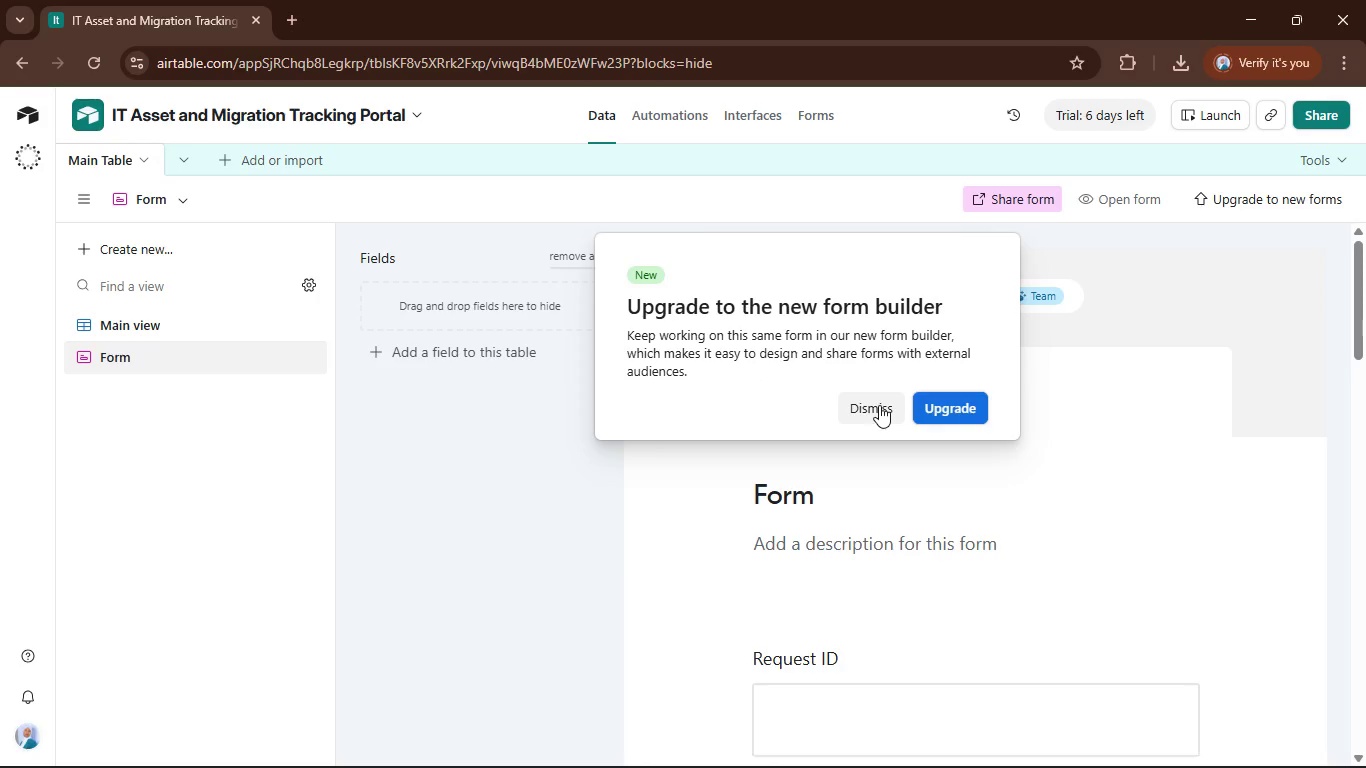 
left_click([879, 405])
 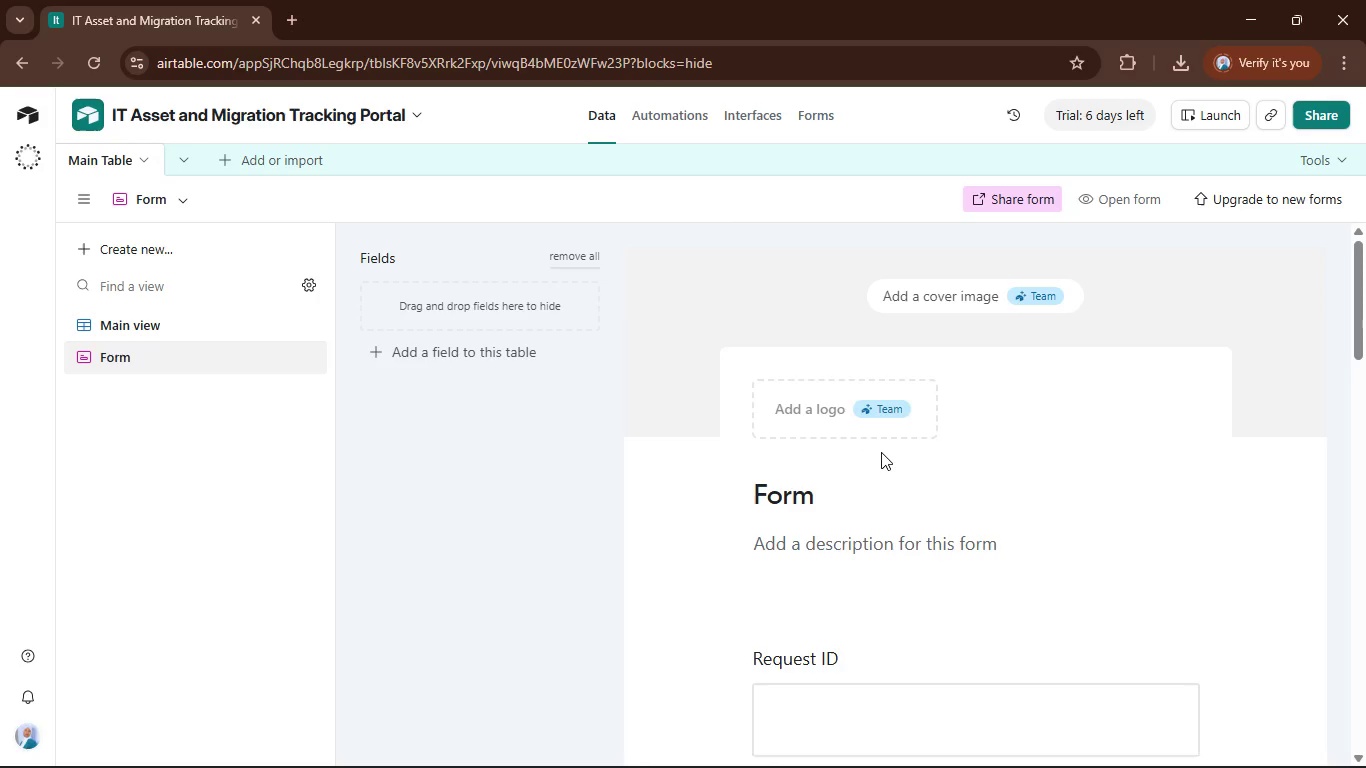 
left_click([881, 452])
 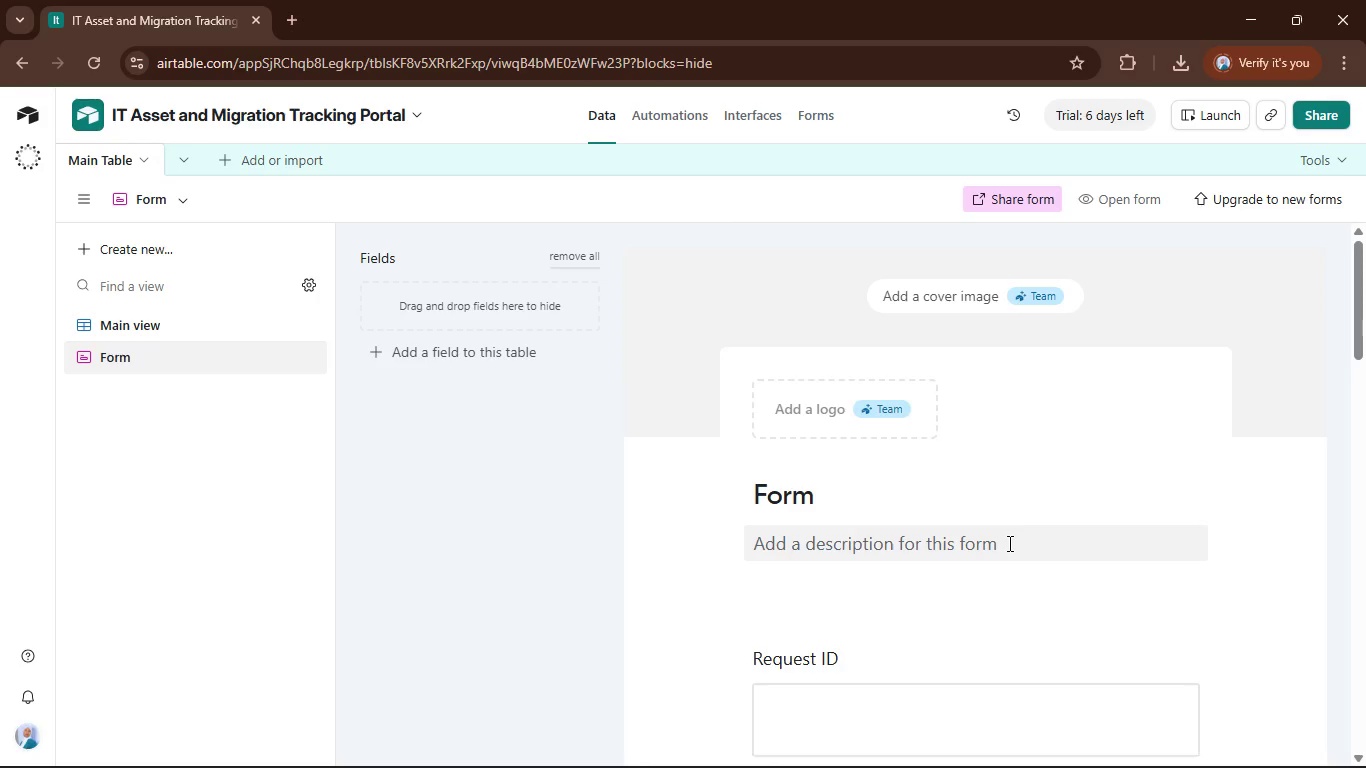 
left_click([1009, 543])
 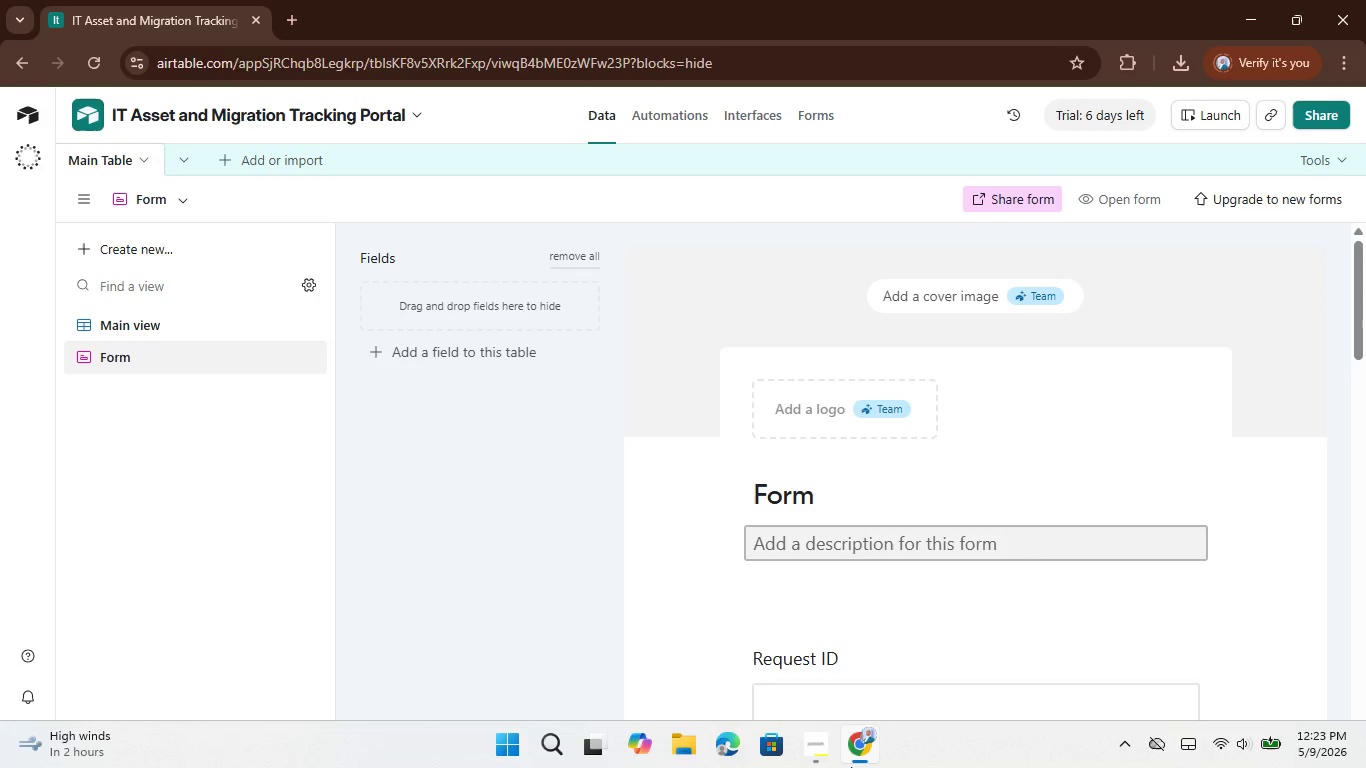 
left_click([825, 746])